 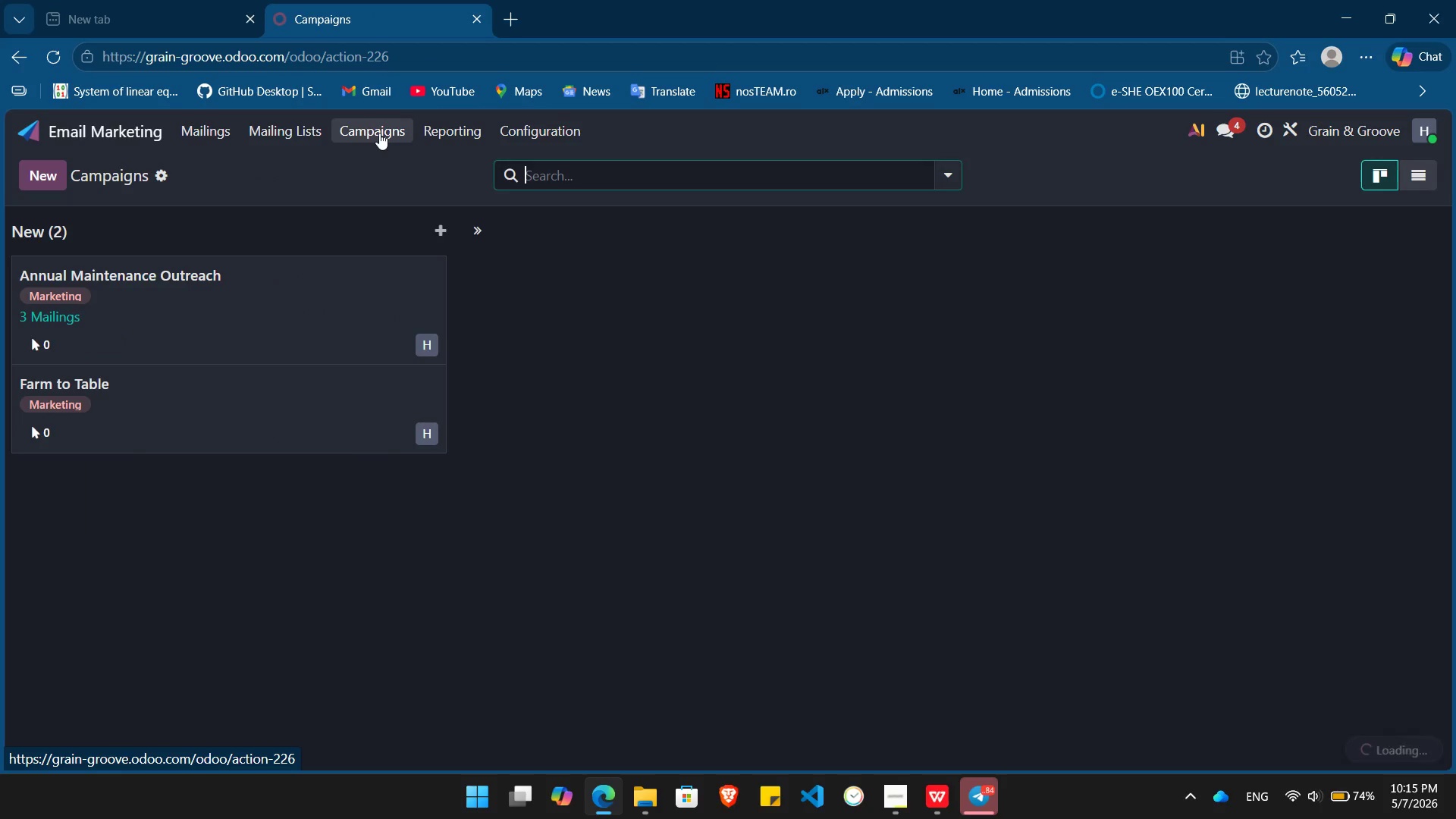 
left_click([143, 413])
 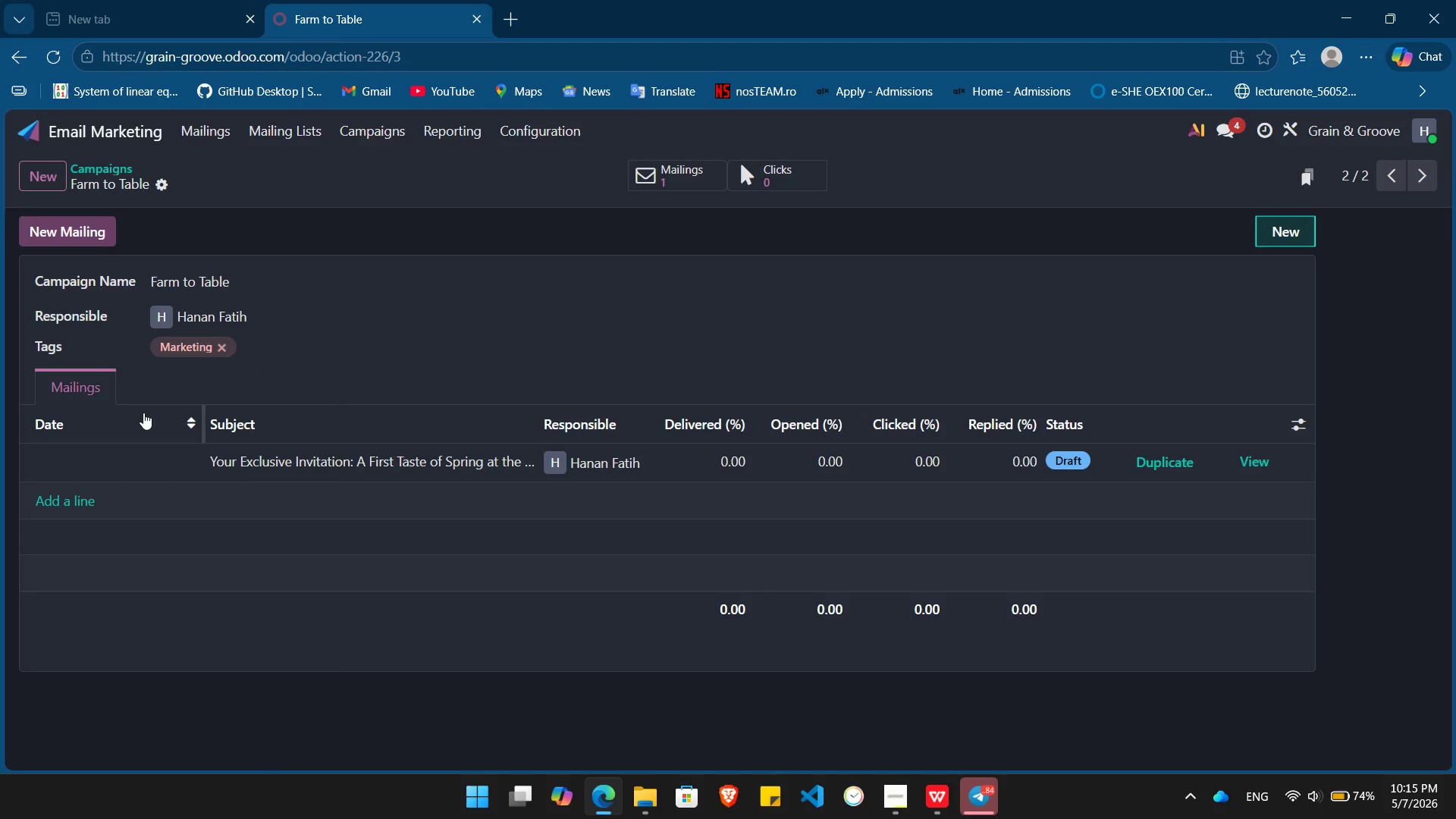 
wait(7.05)
 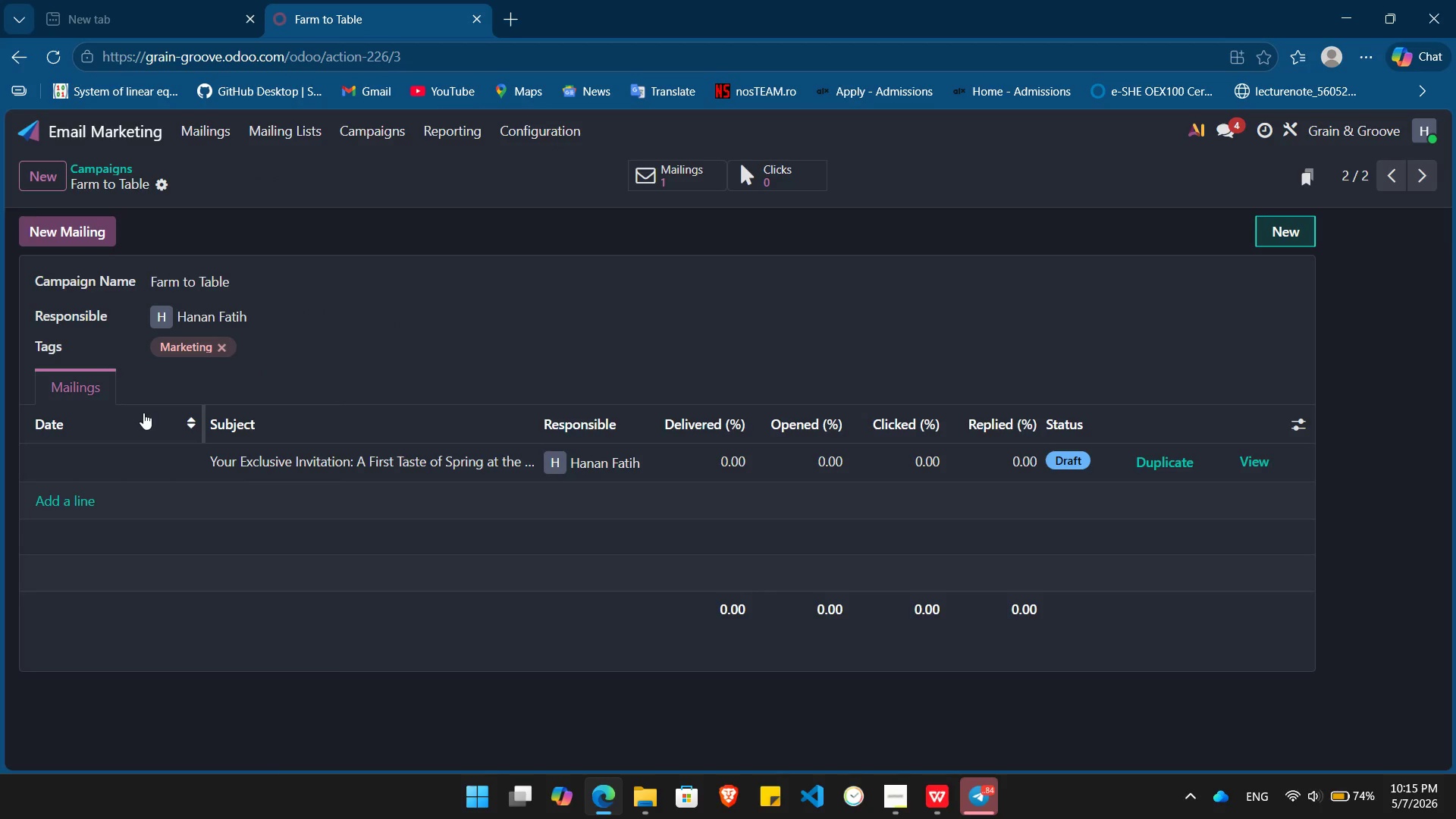 
left_click([204, 136])
 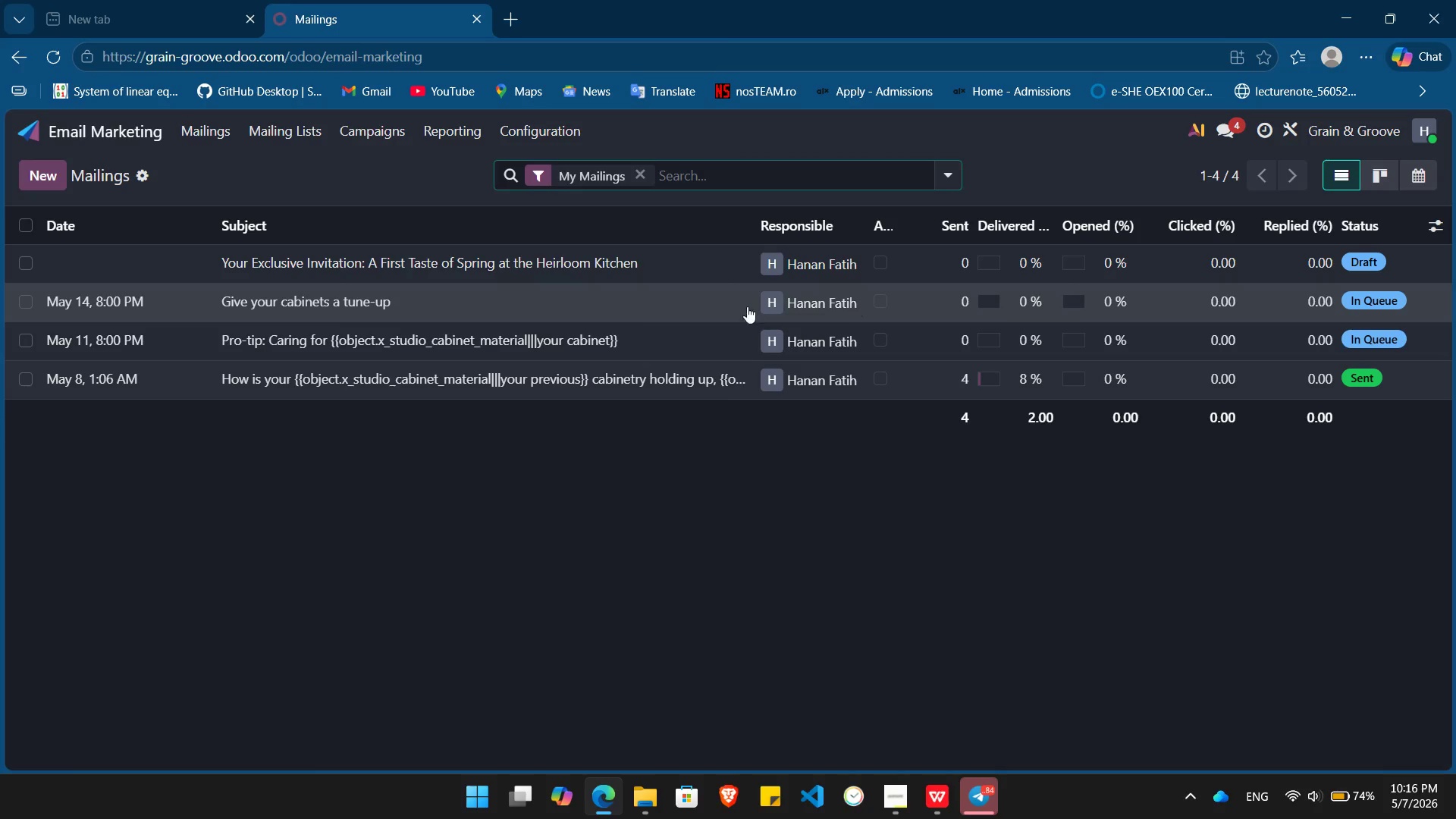 
wait(10.38)
 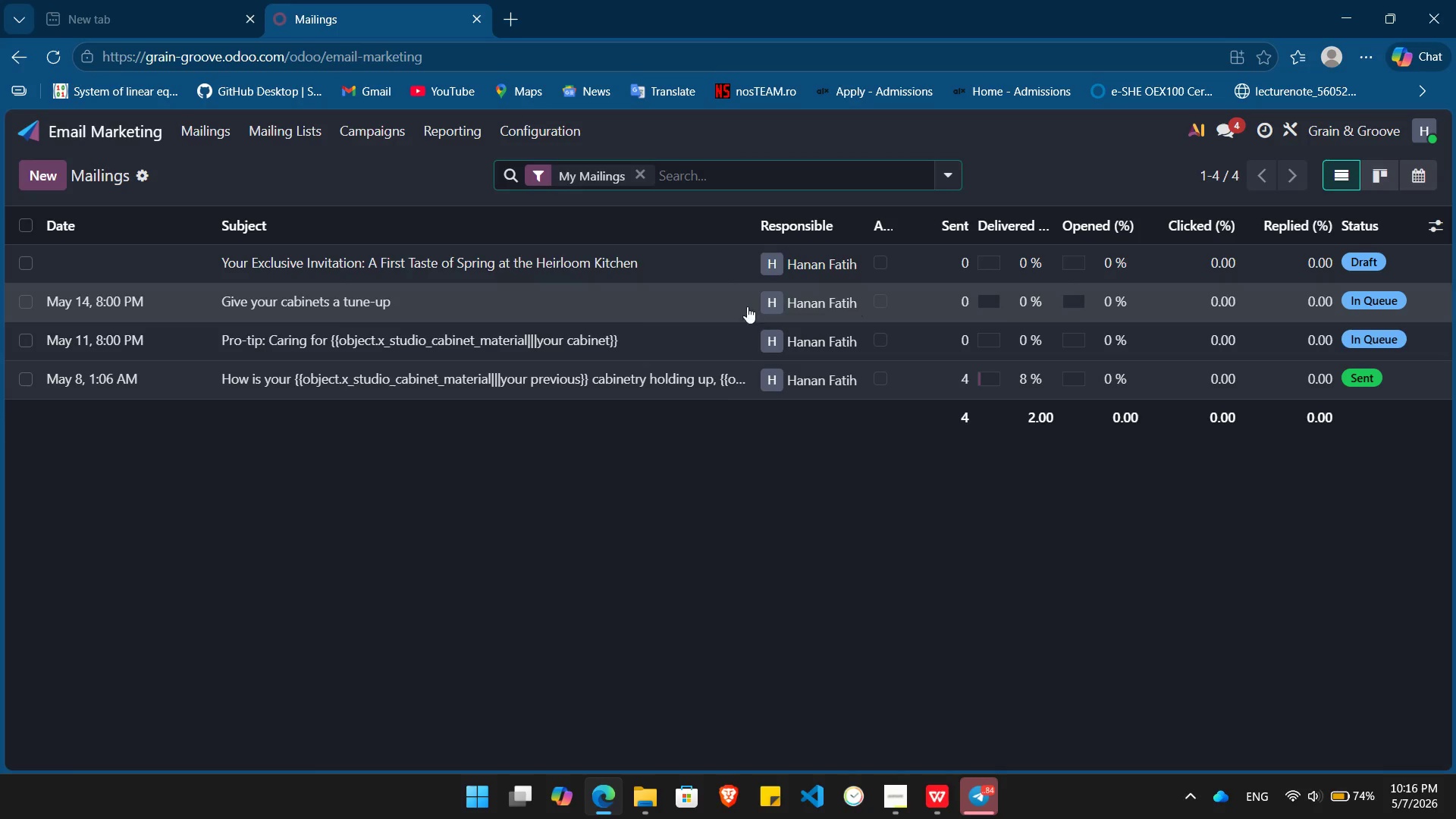 
mouse_move([939, 231])
 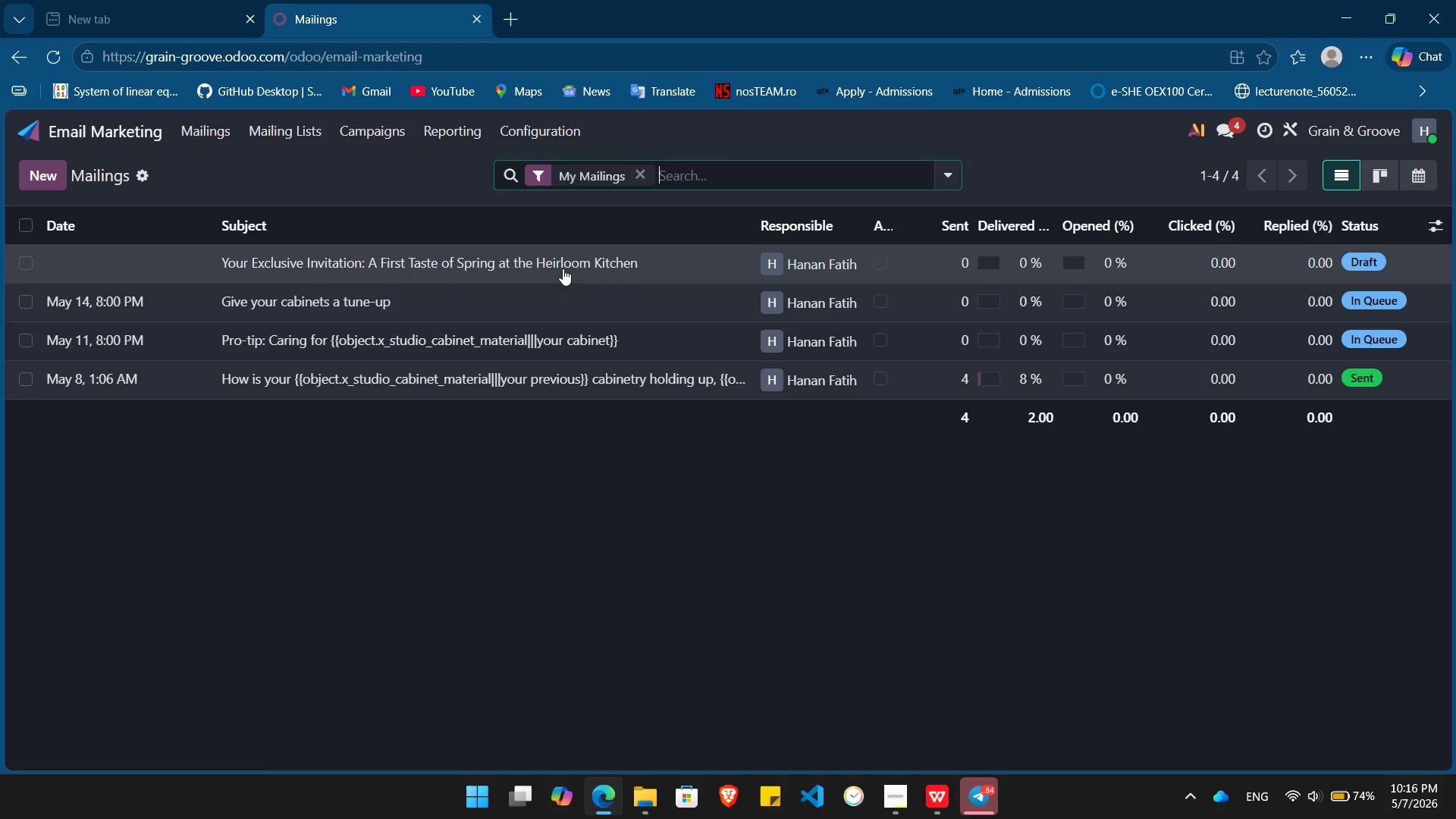 
left_click([563, 268])
 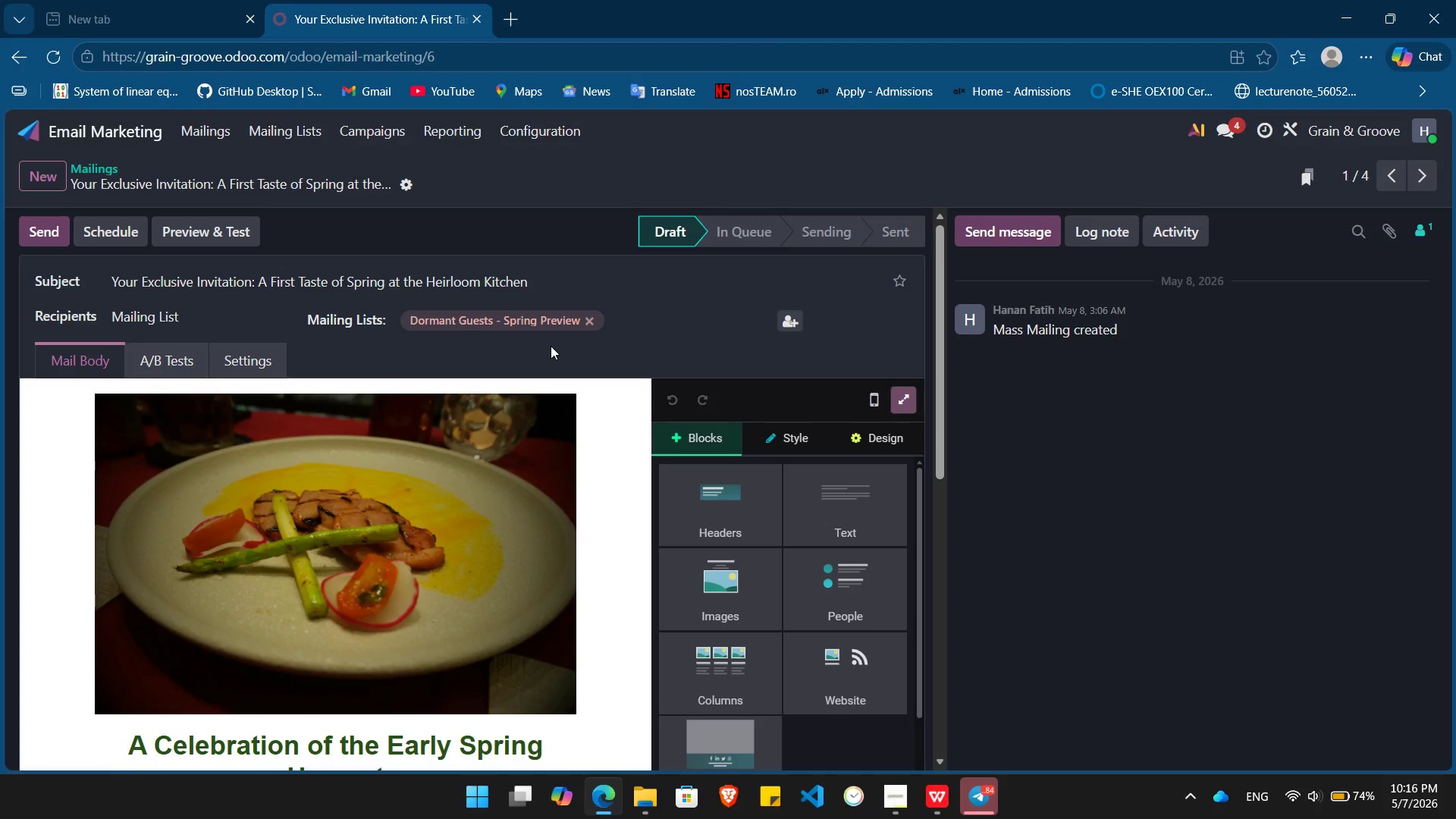 
wait(11.69)
 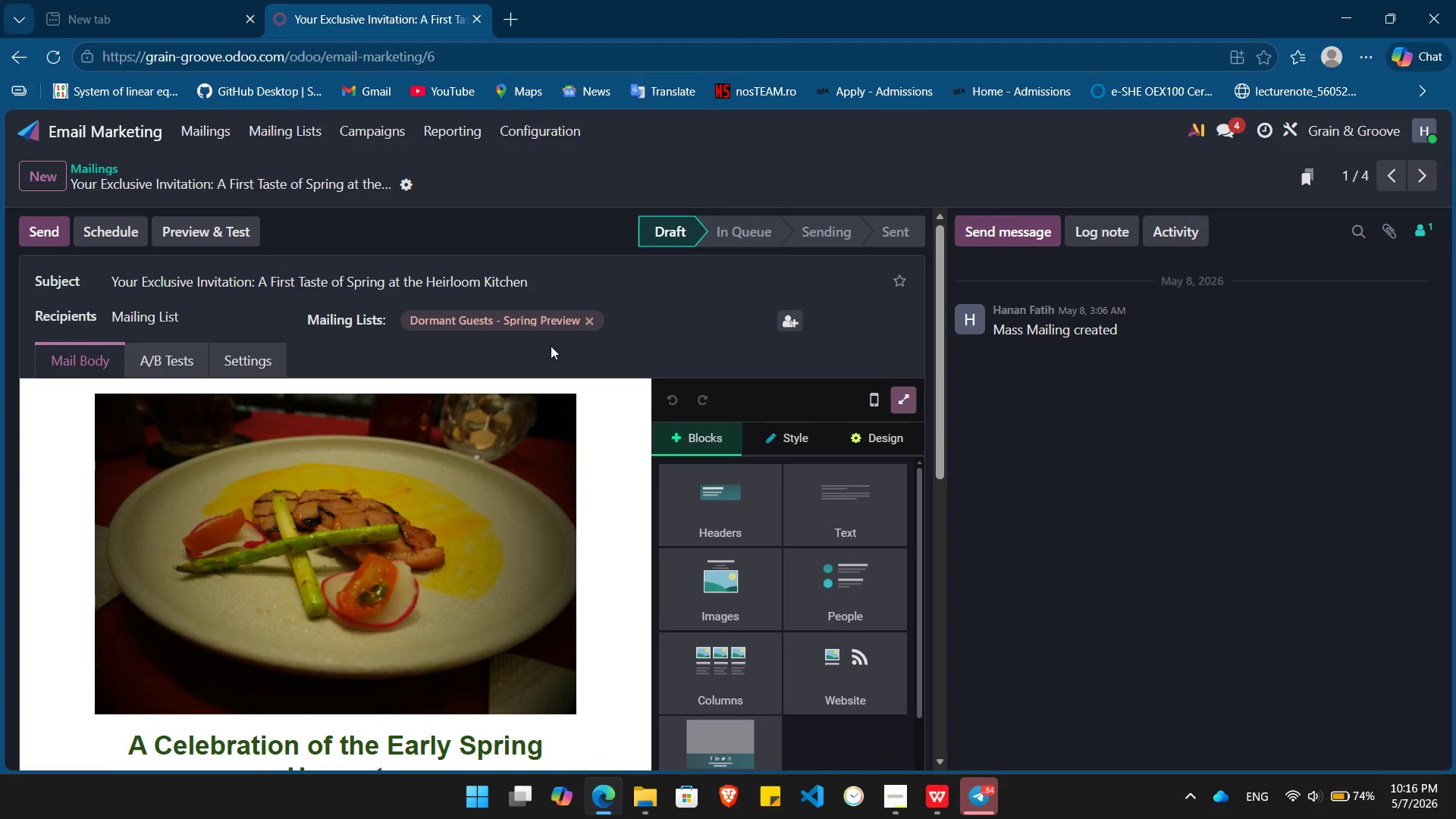 
left_click([207, 126])
 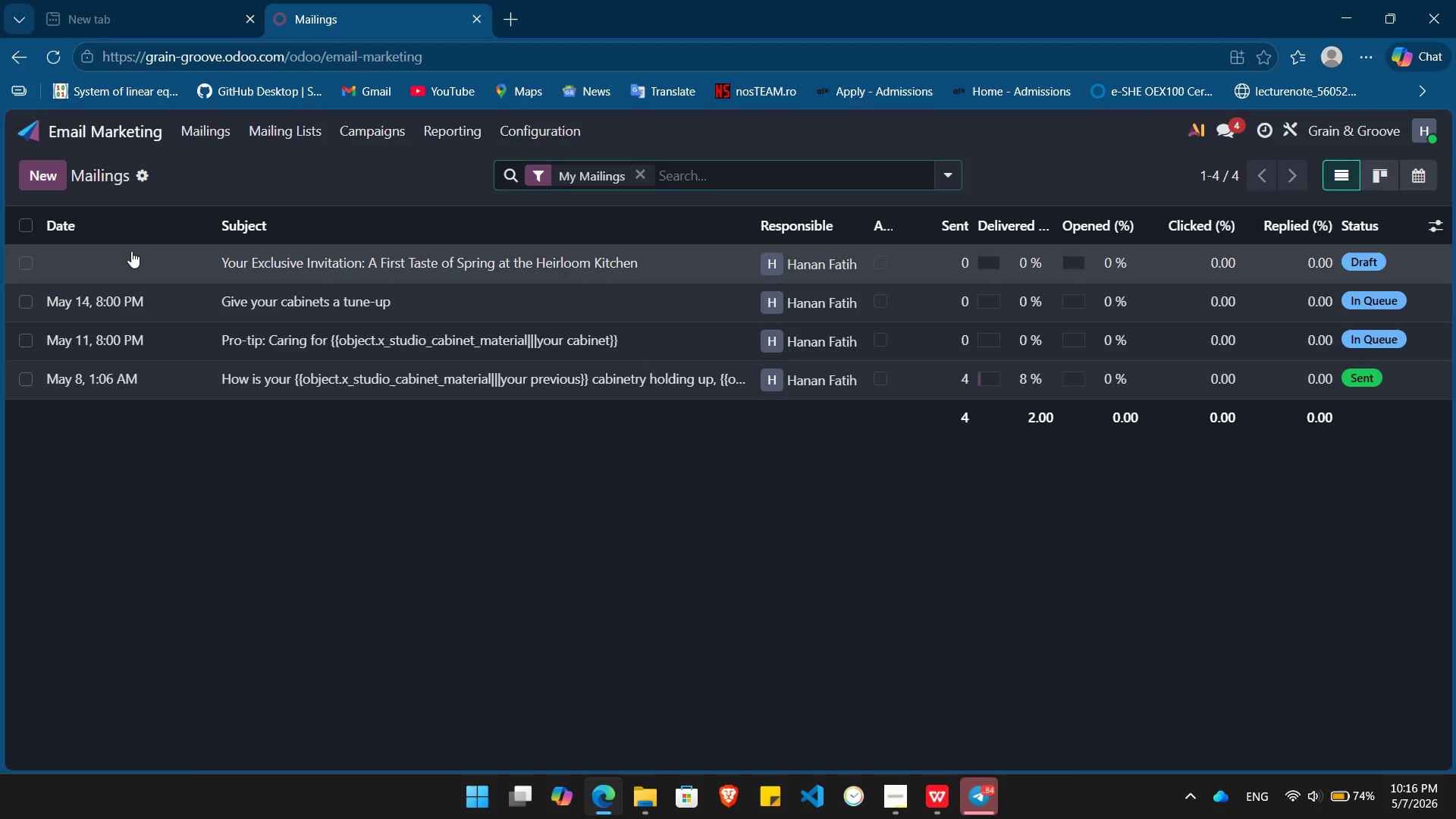 
wait(6.86)
 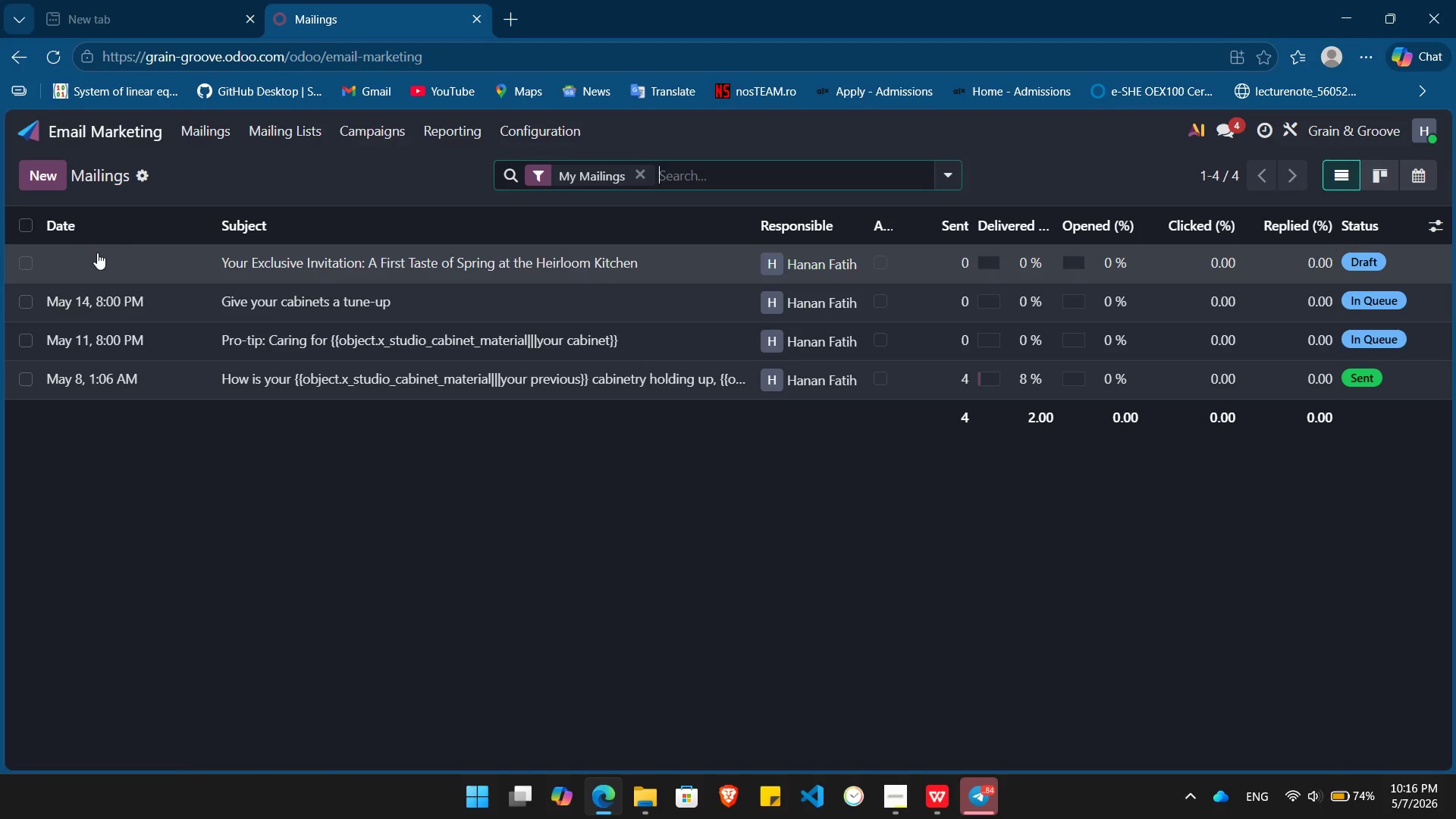 
left_click([25, 305])
 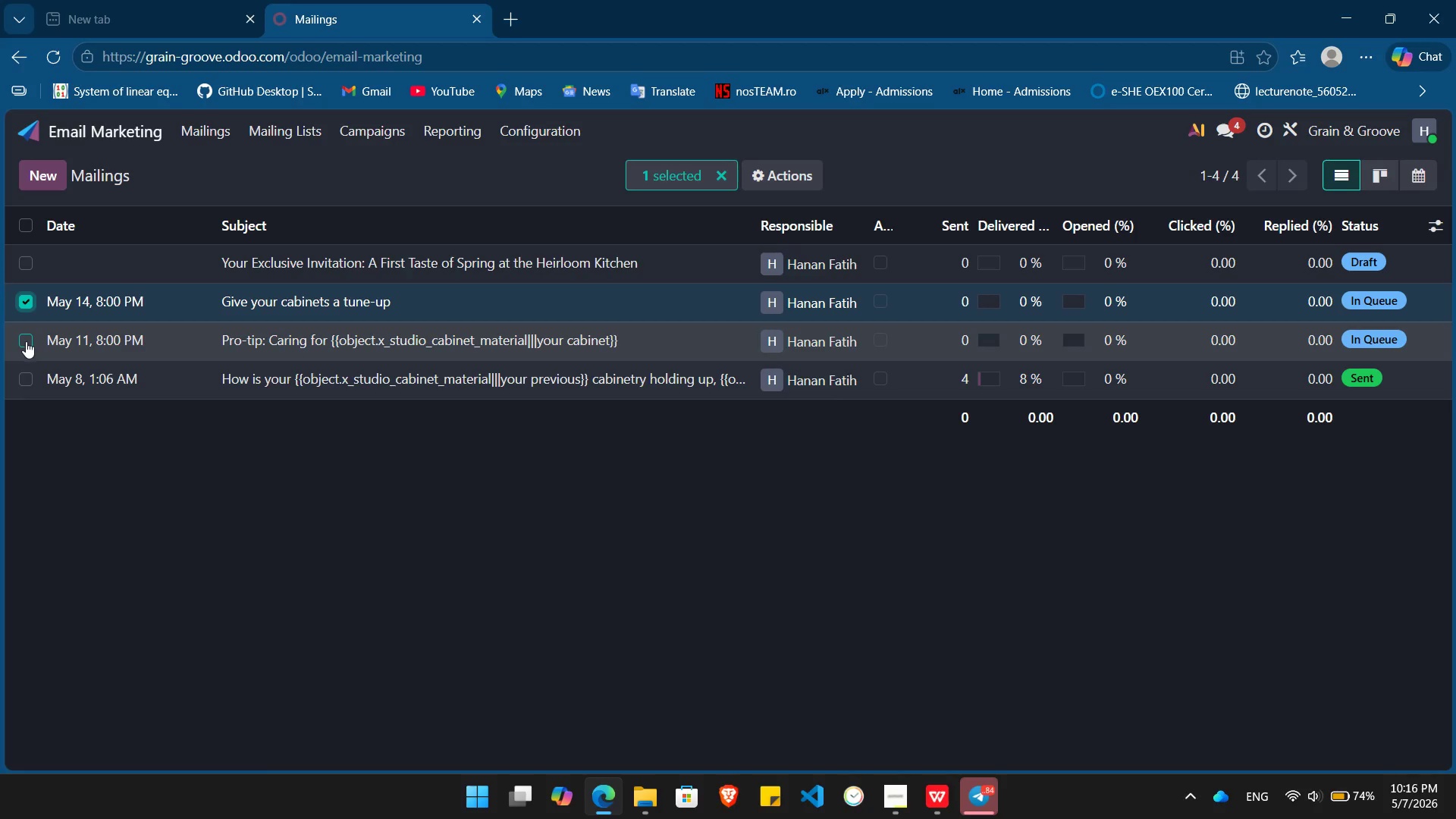 
left_click([26, 341])
 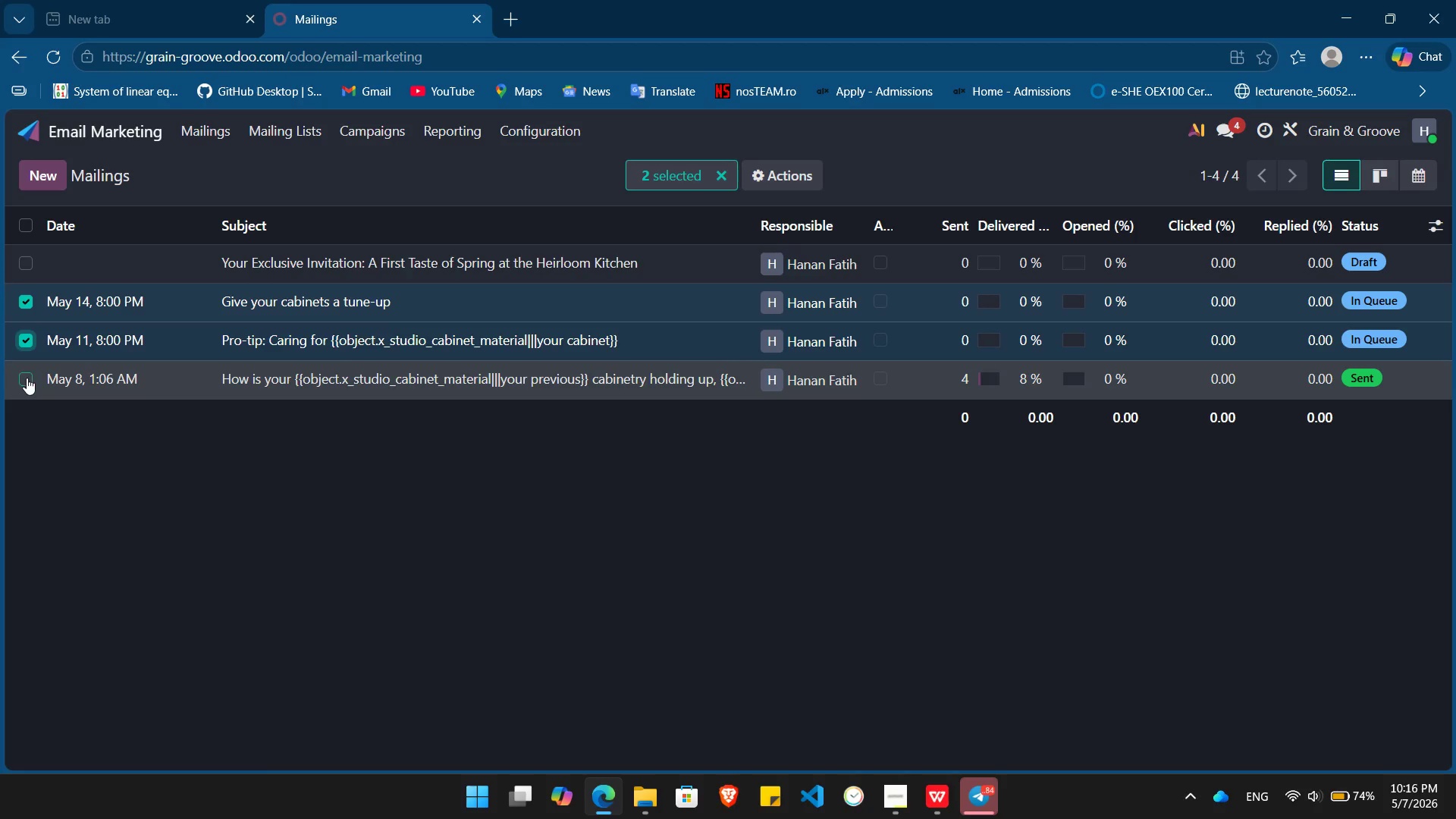 
left_click([27, 378])
 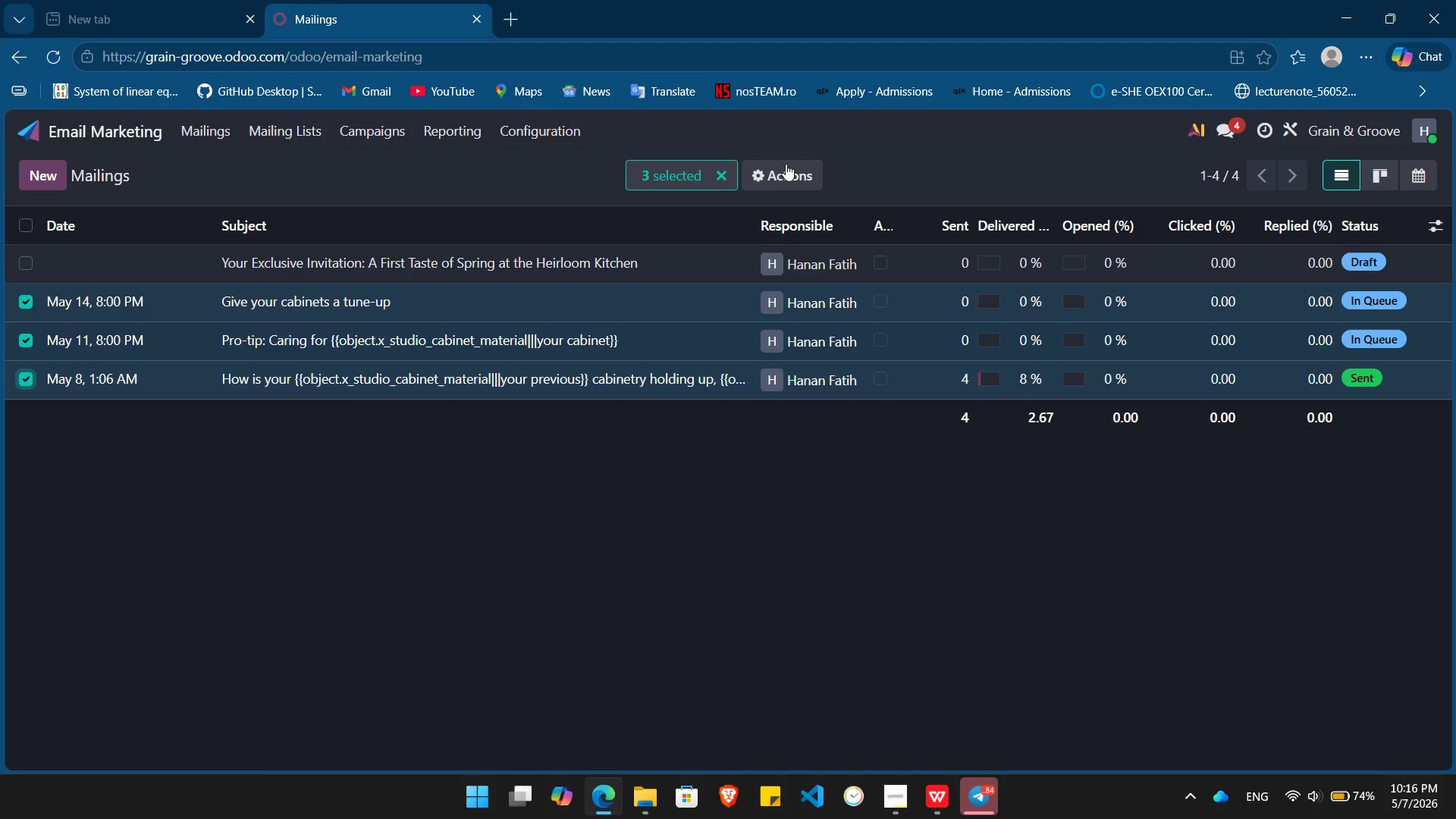 
left_click([770, 172])
 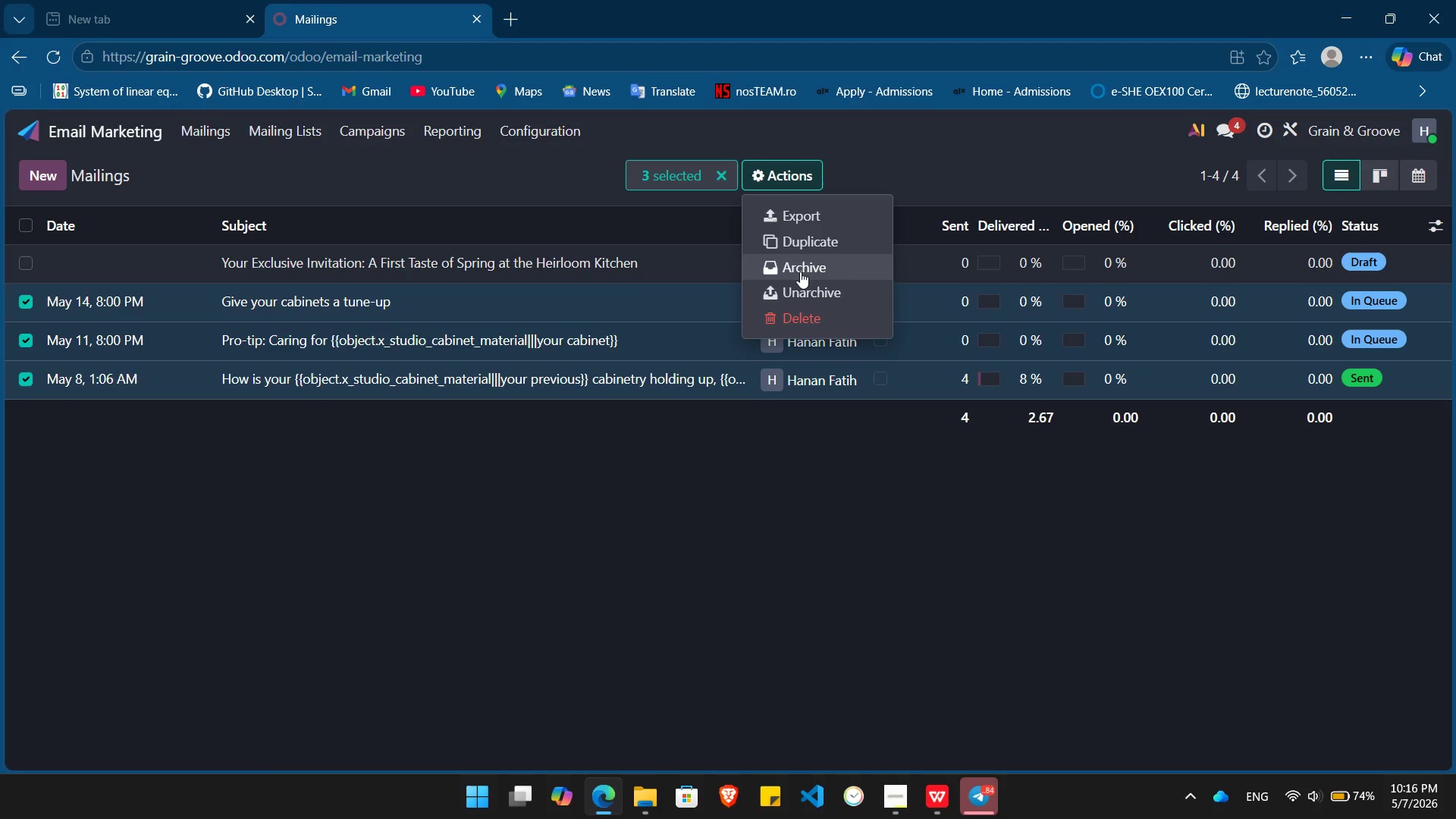 
left_click([800, 272])
 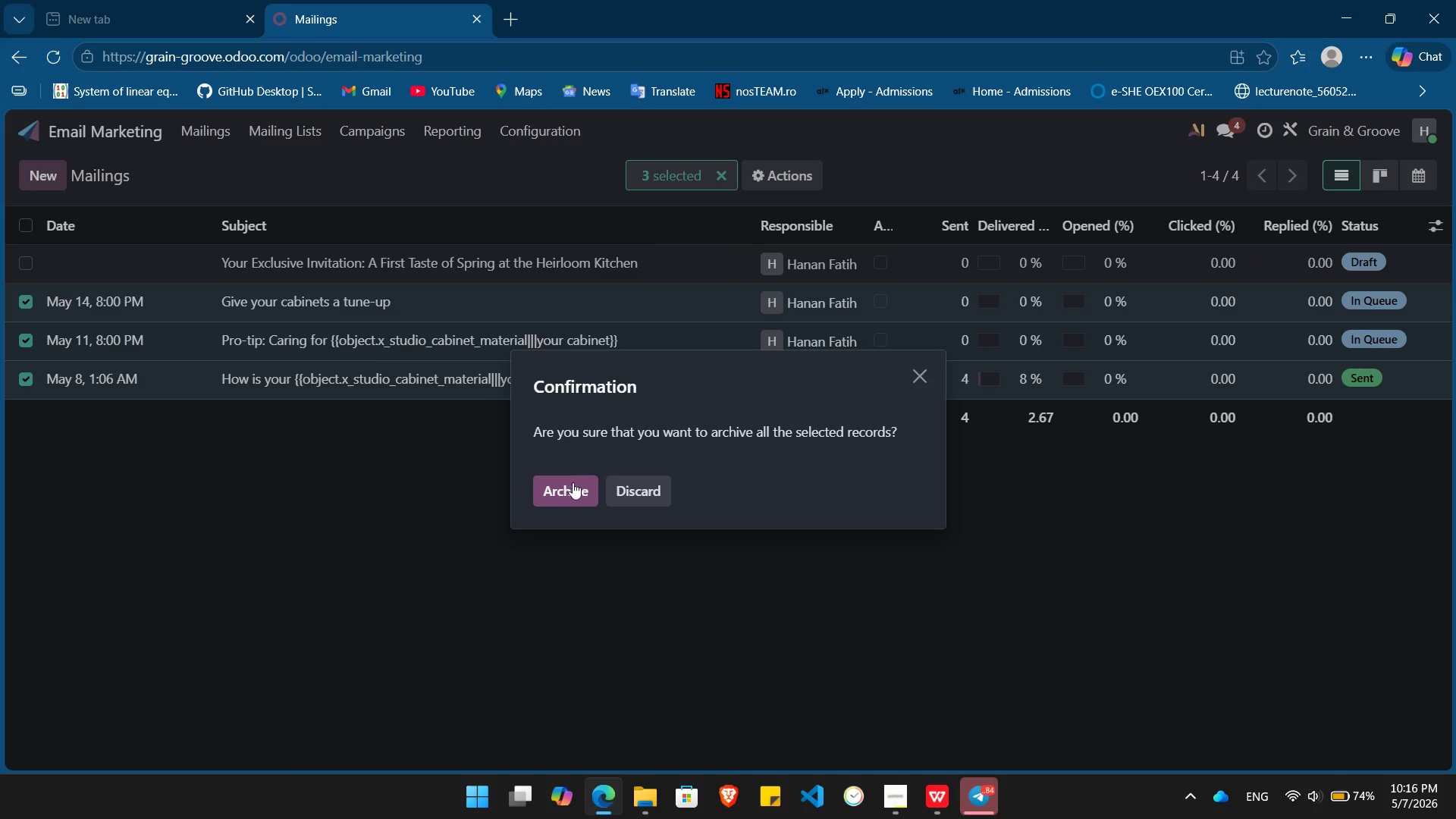 
left_click([574, 491])
 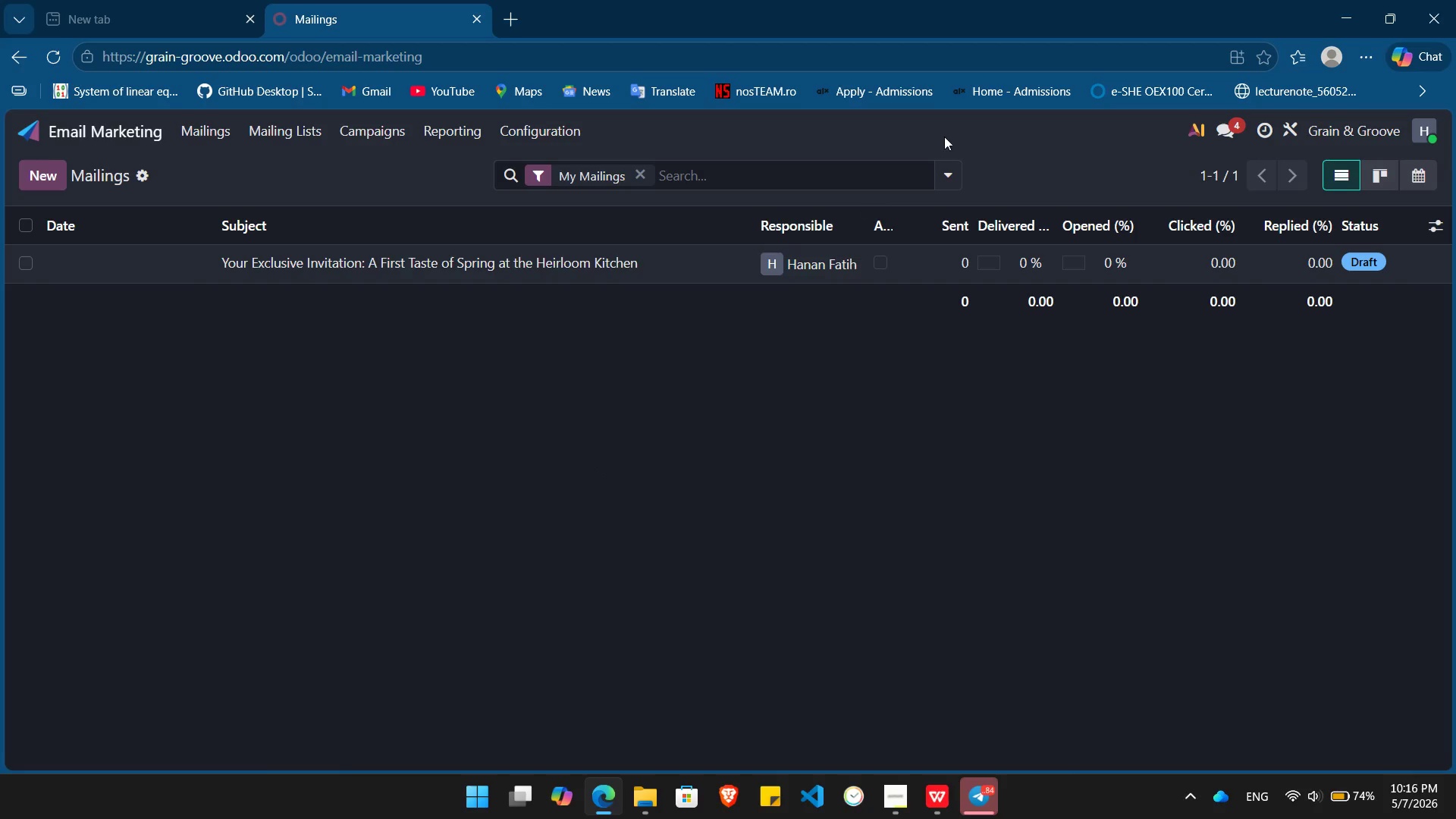 
mouse_move([904, 226])
 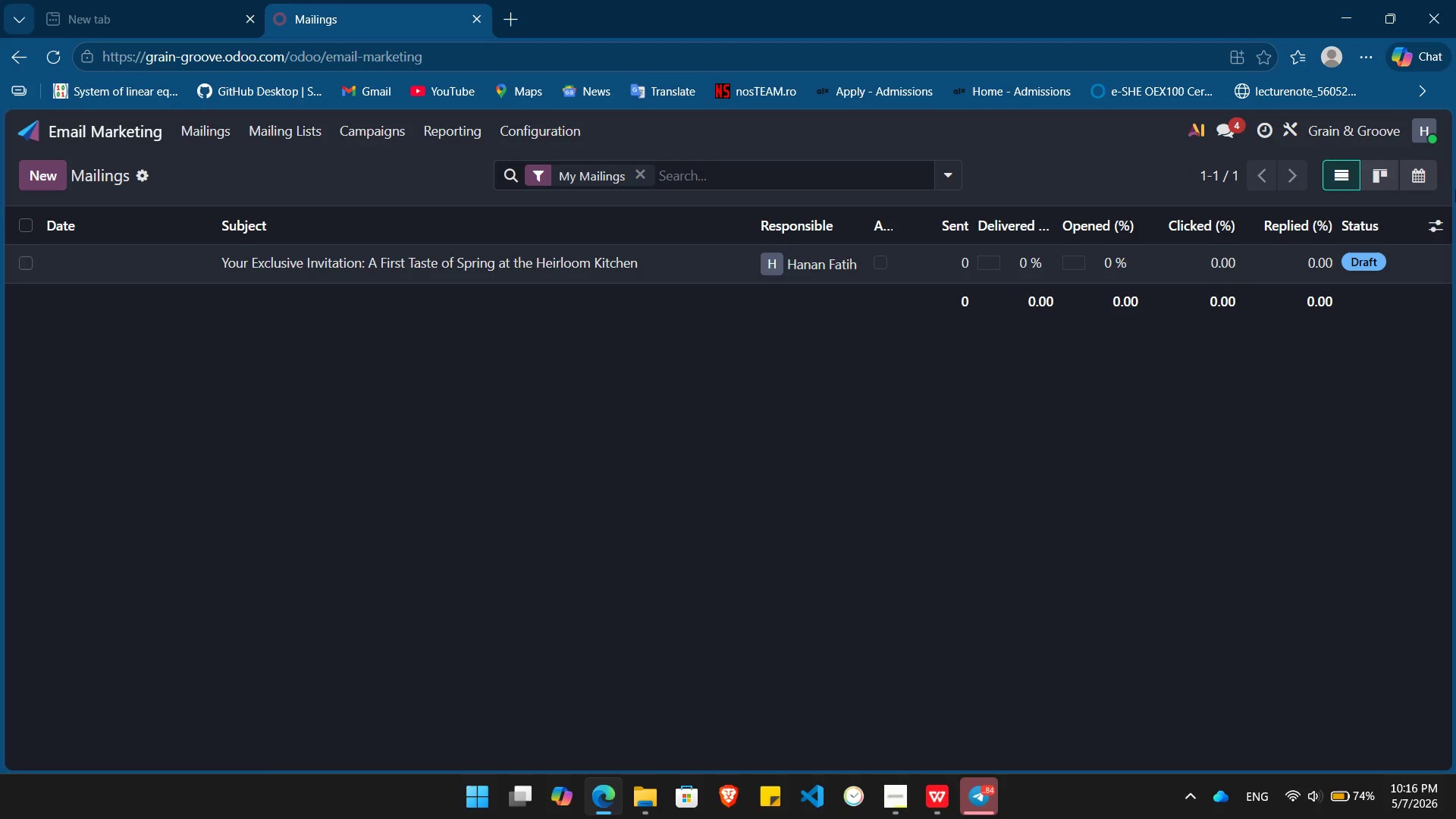 
left_click([1372, 185])
 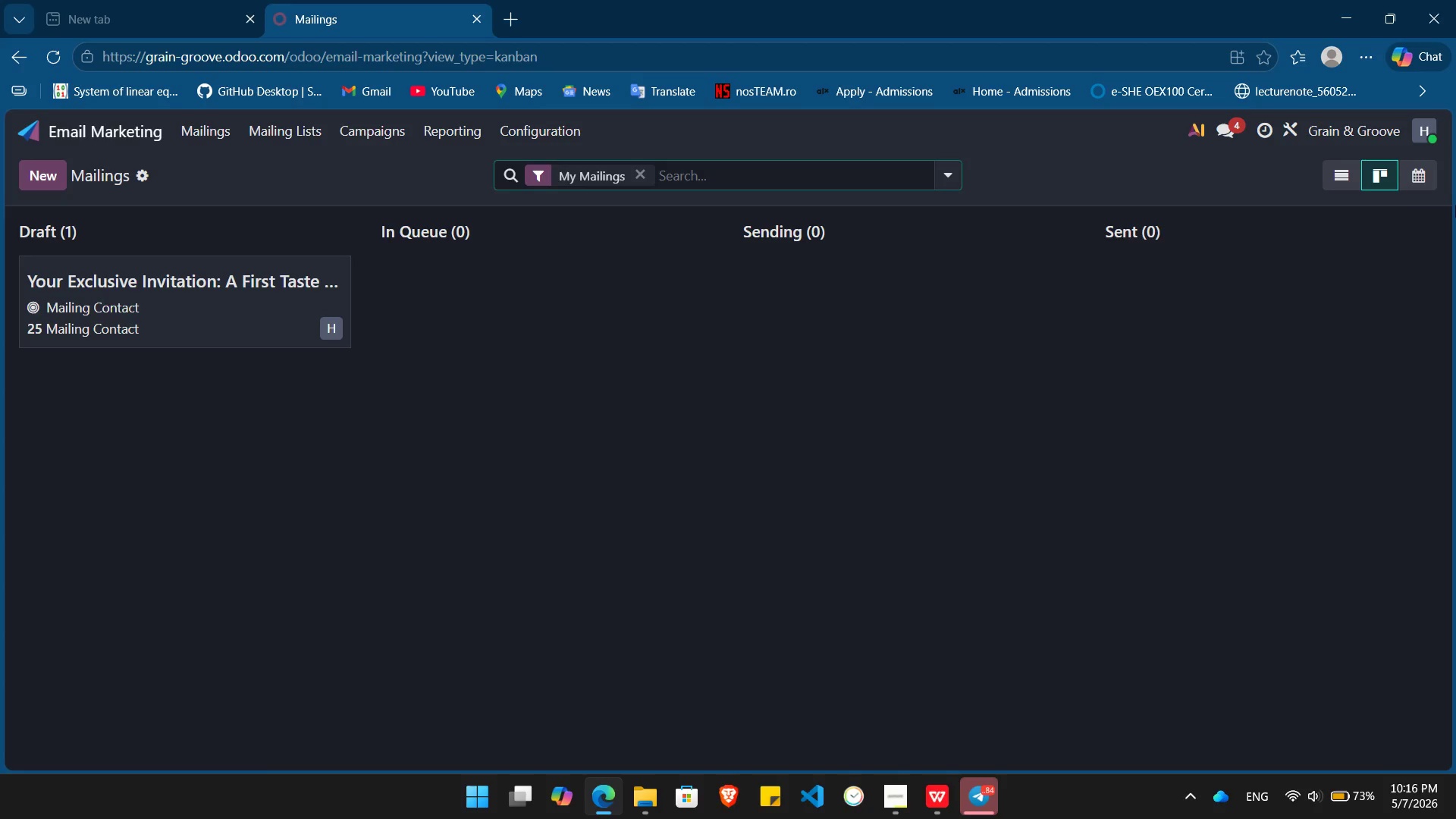 
left_click([1335, 163])
 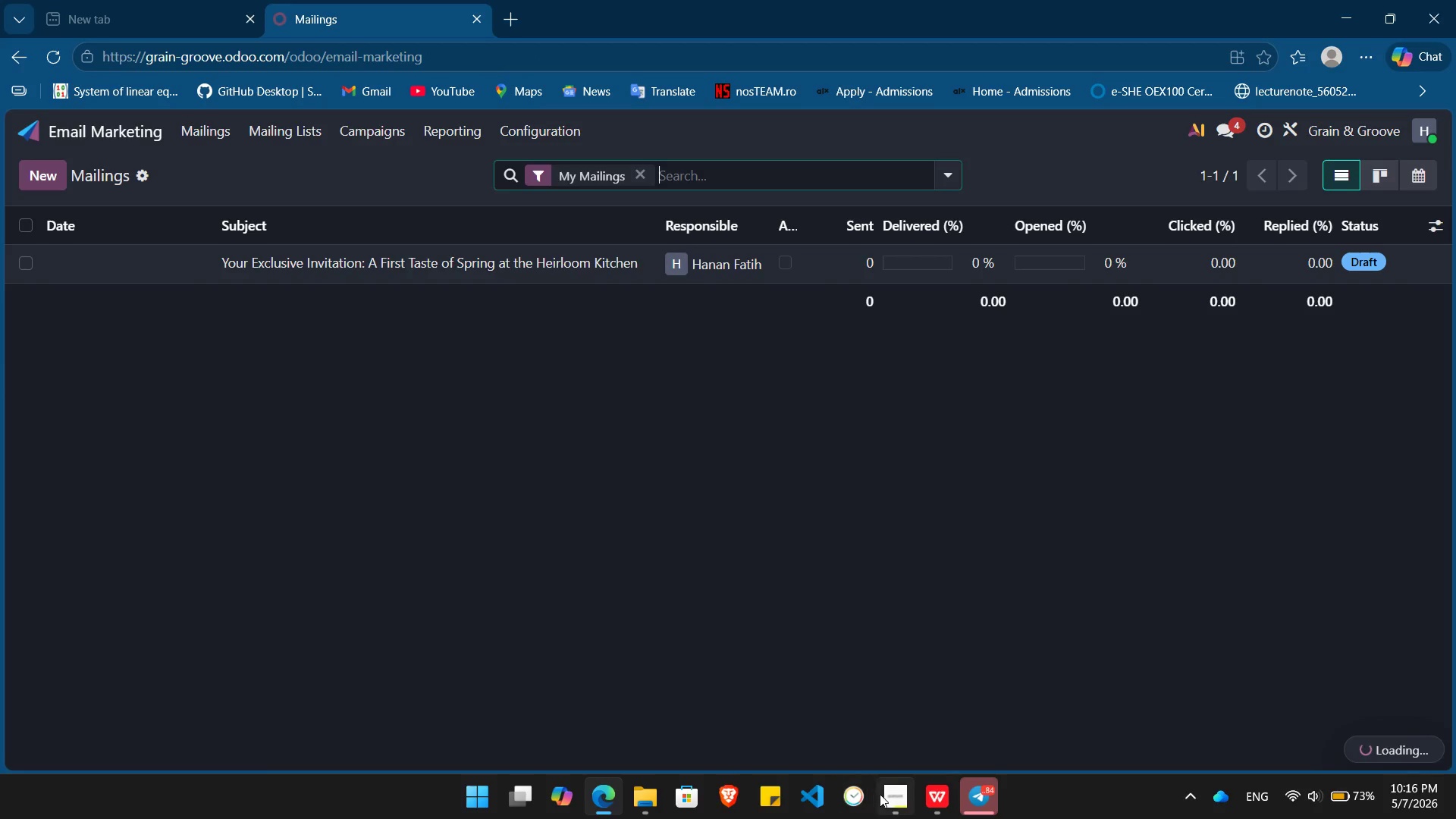 
left_click([886, 799])